 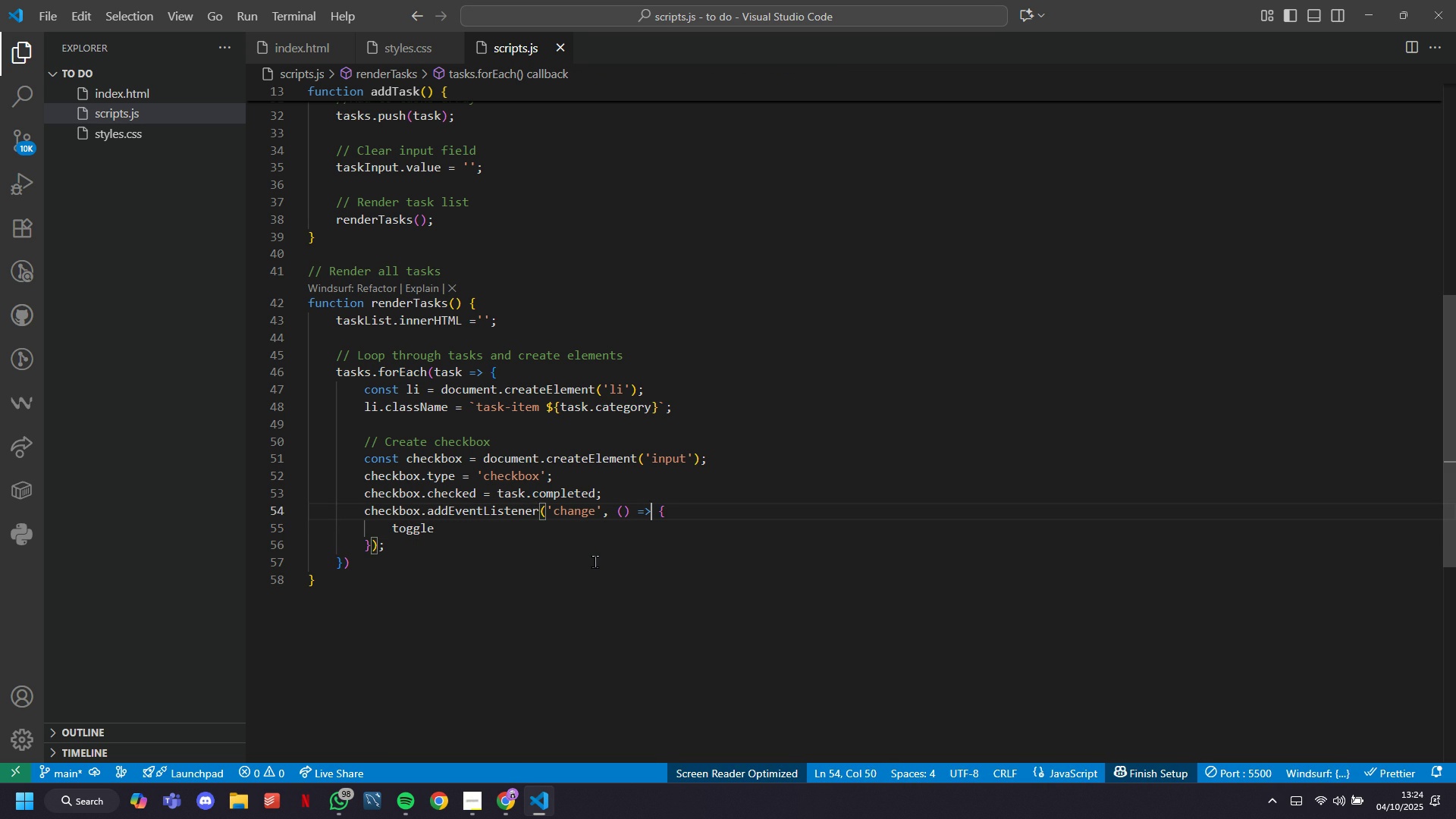 
key(ArrowRight)
 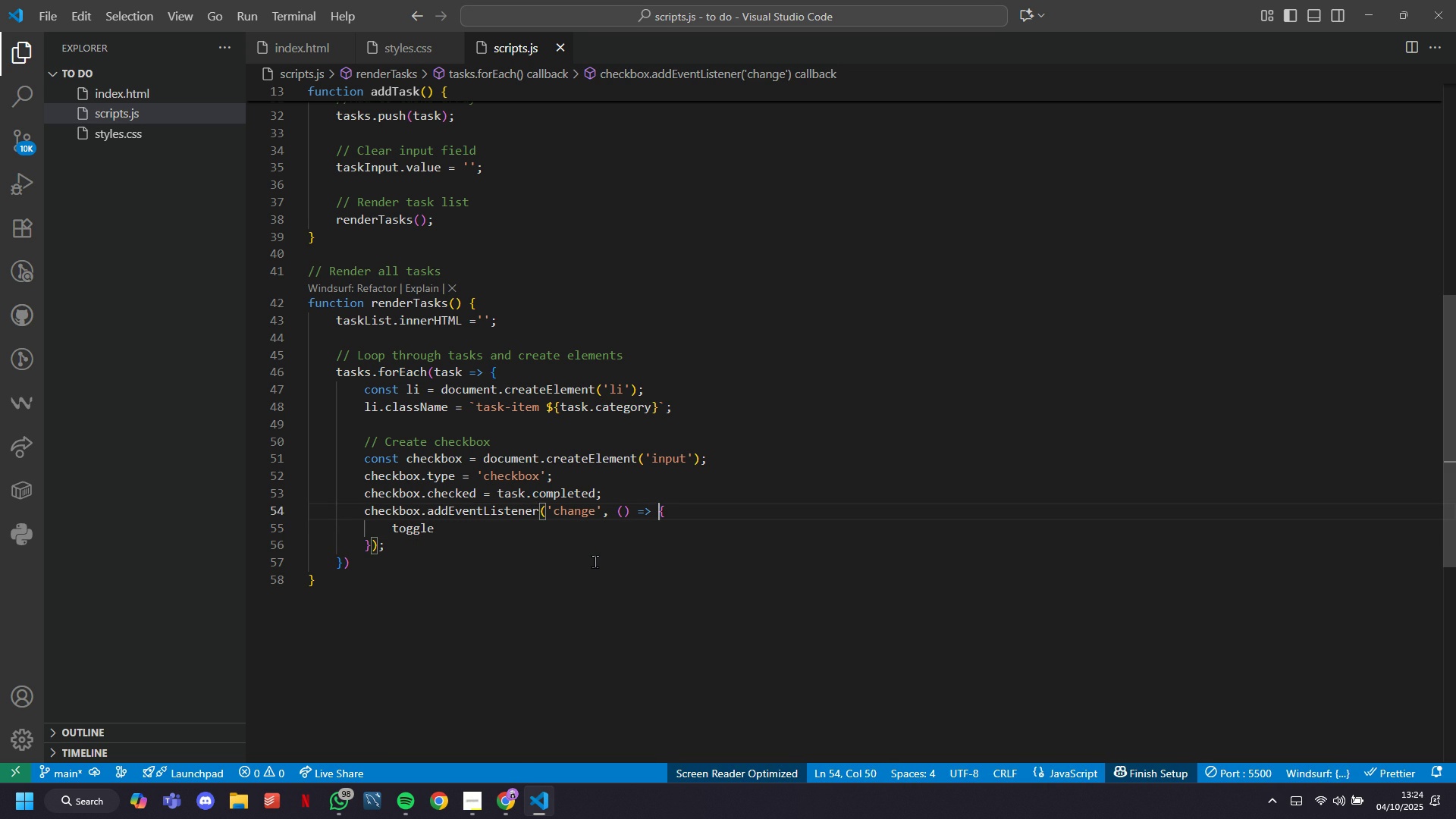 
key(ArrowRight)
 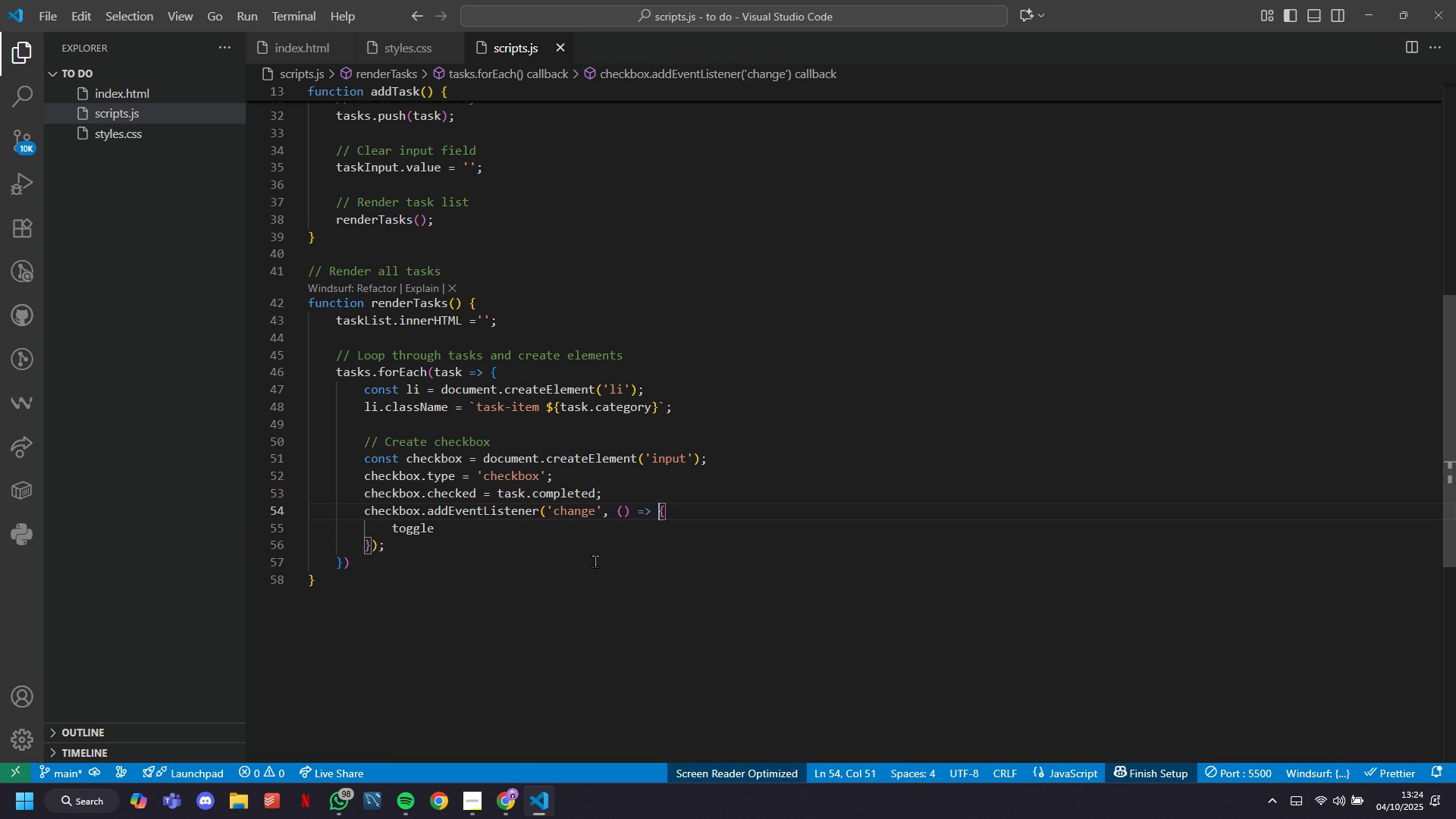 
key(ArrowRight)
 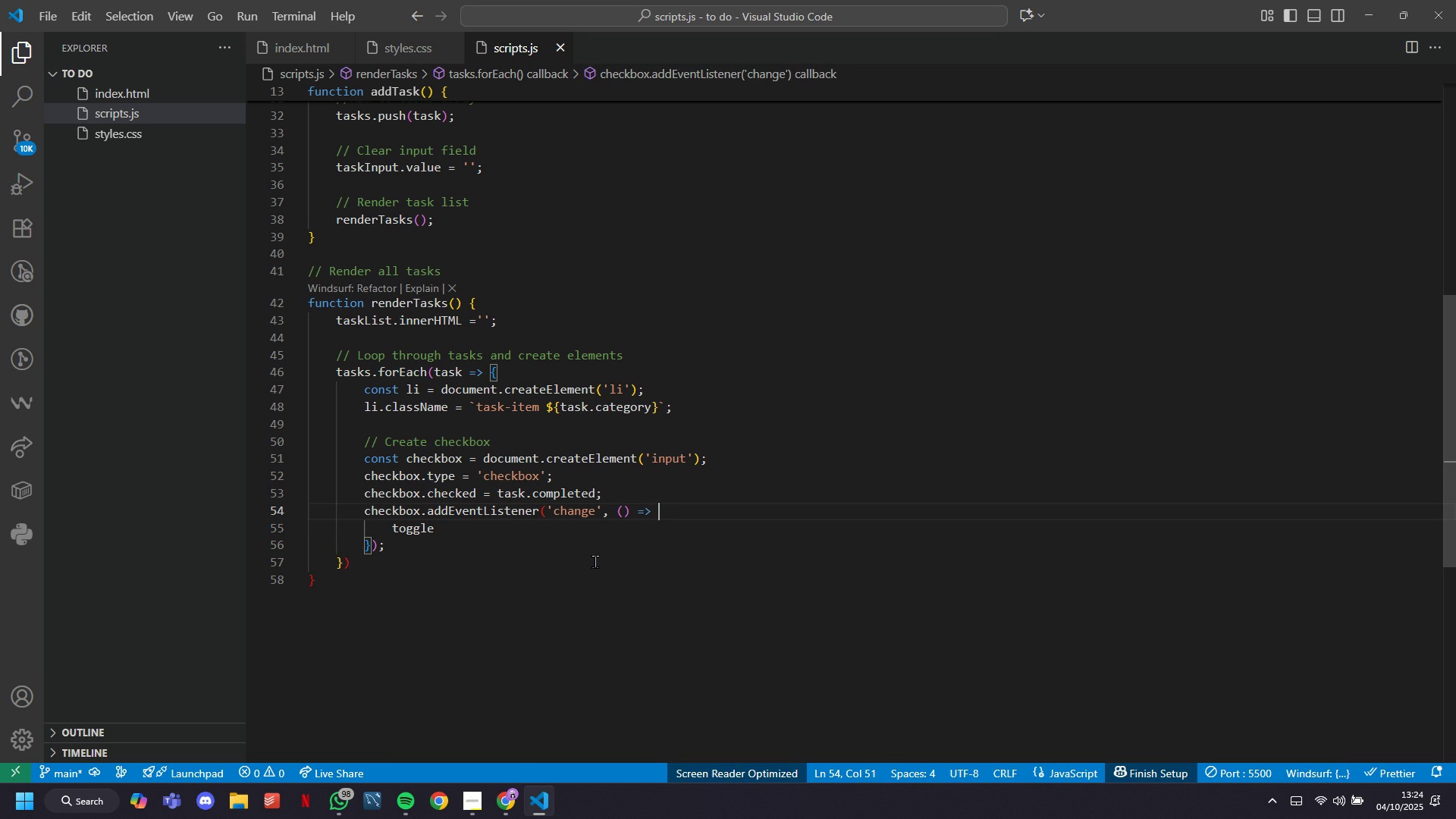 
key(Backspace)
 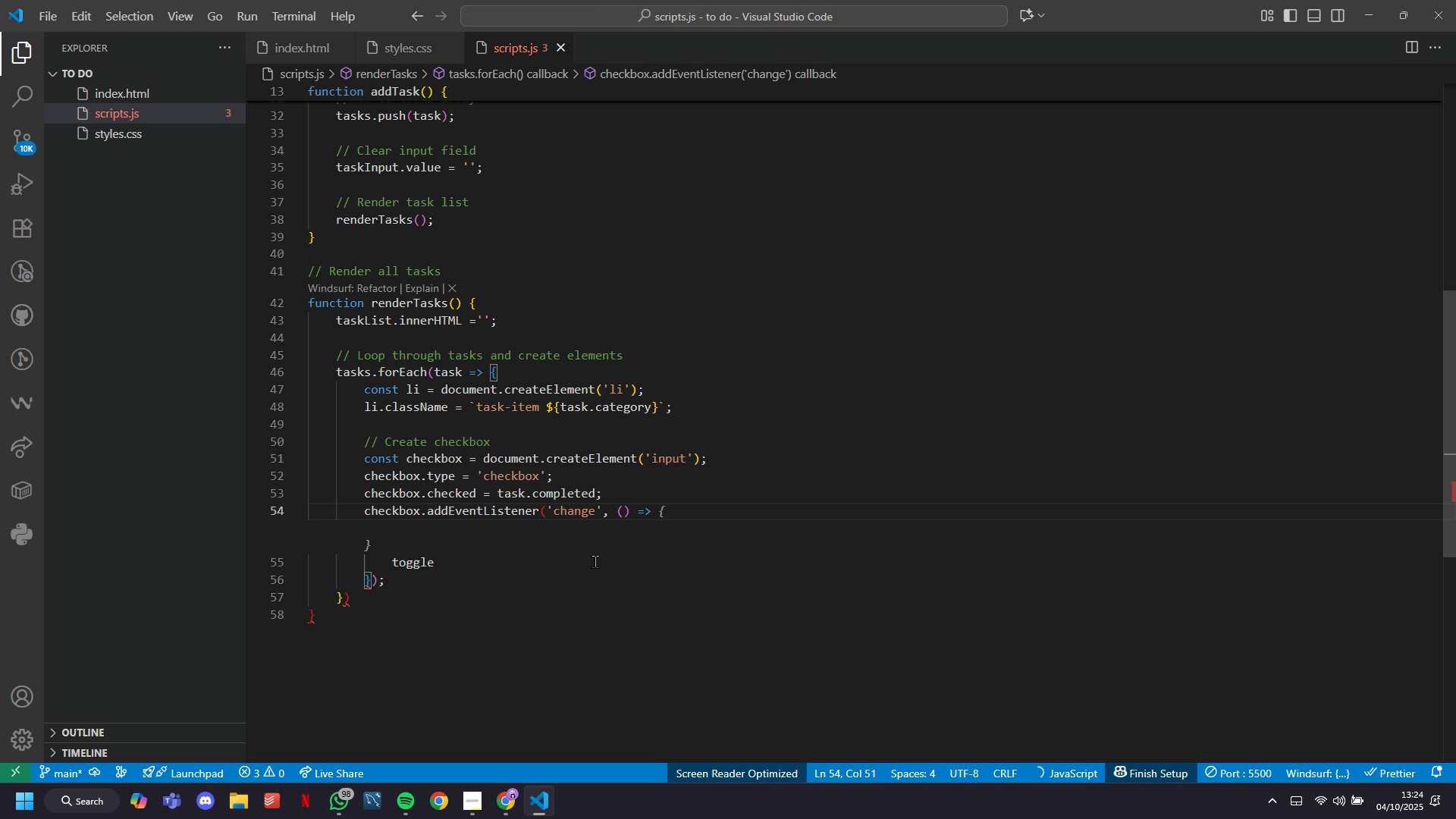 
key(ArrowRight)
 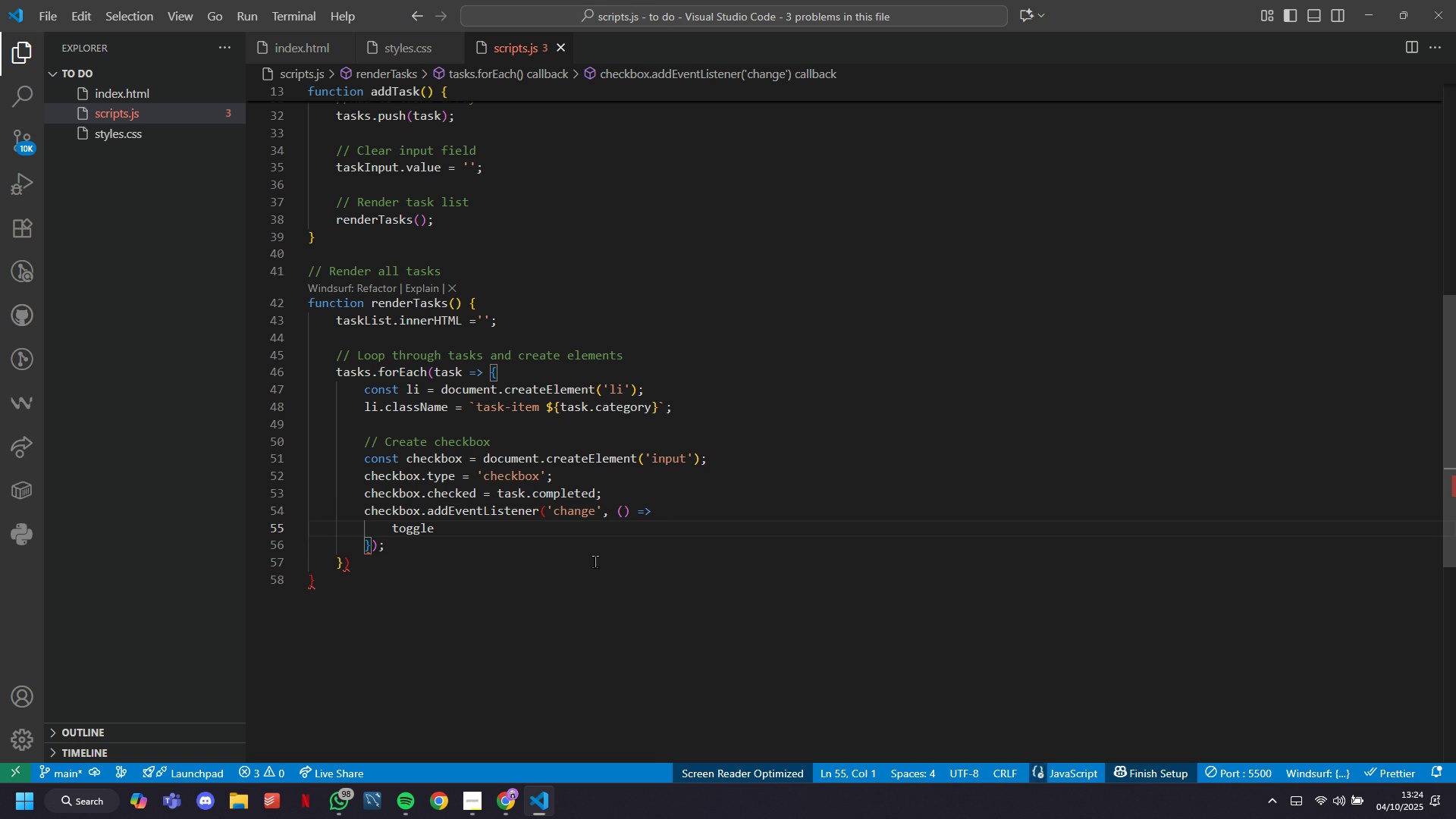 
key(ArrowRight)